 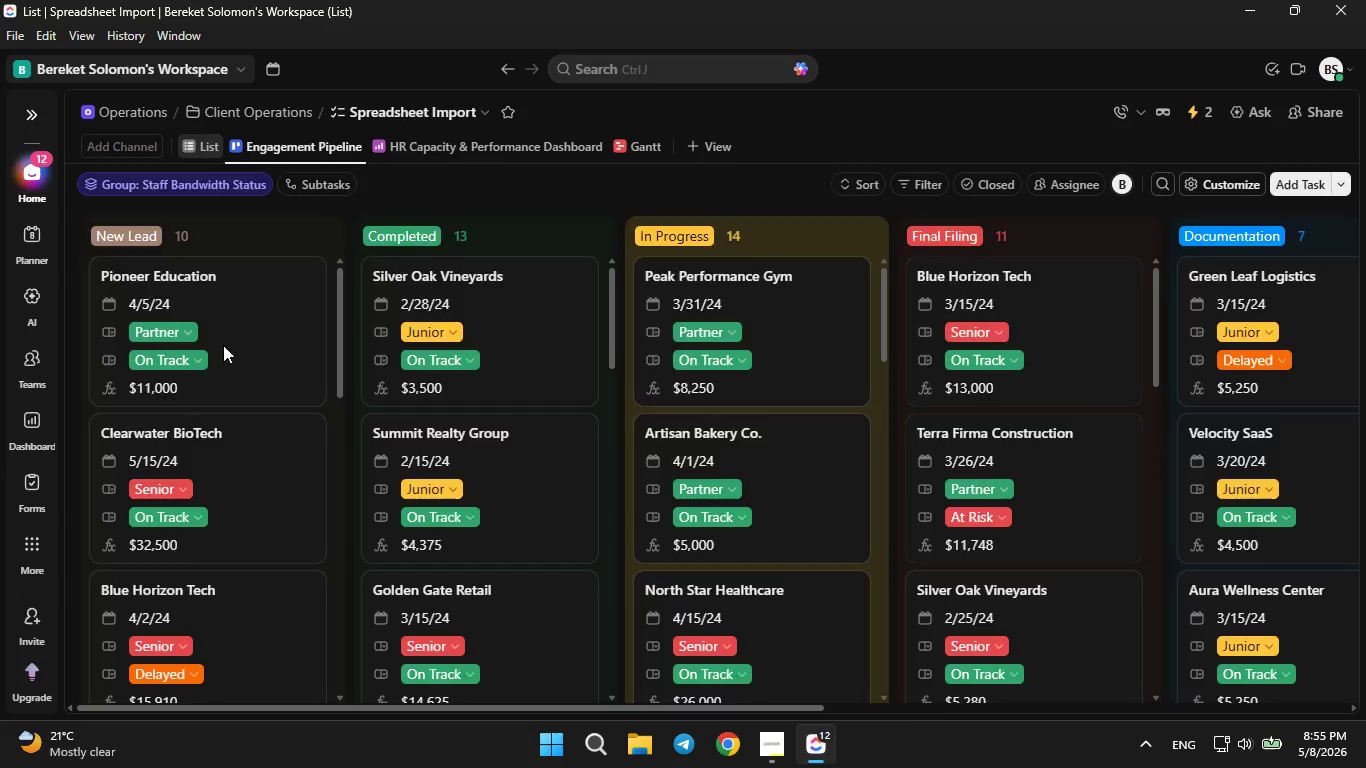 
scroll: coordinate [275, 428], scroll_direction: down, amount: 34.0
 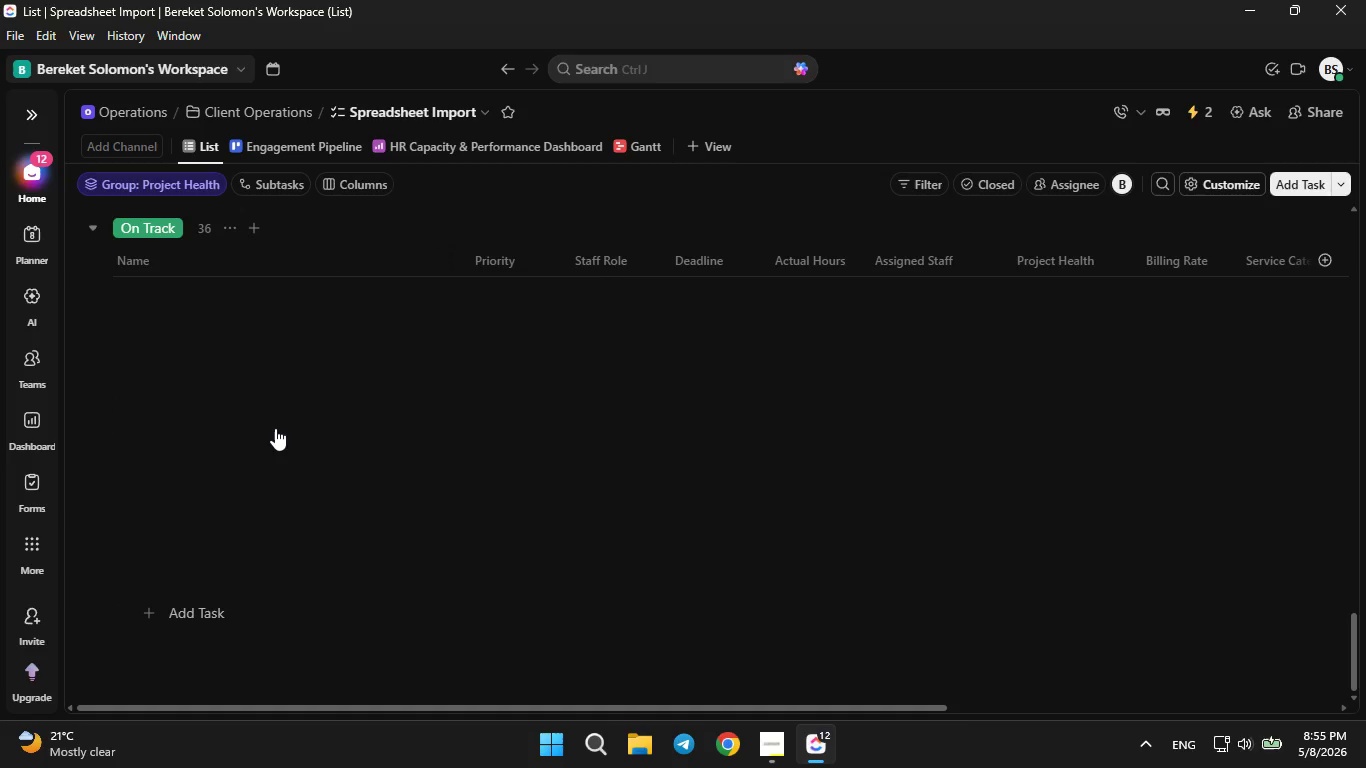 
scroll: coordinate [315, 420], scroll_direction: up, amount: 28.0
 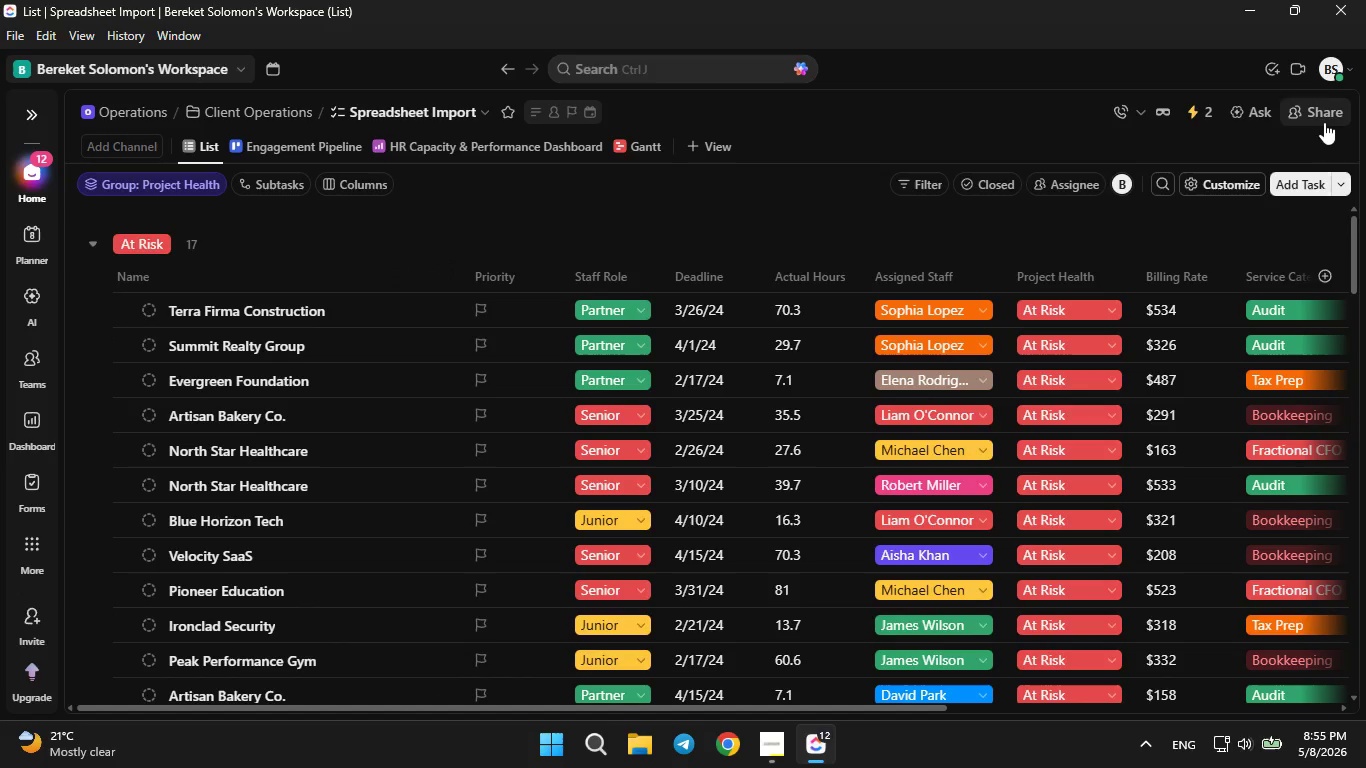 
left_click([1323, 111])
 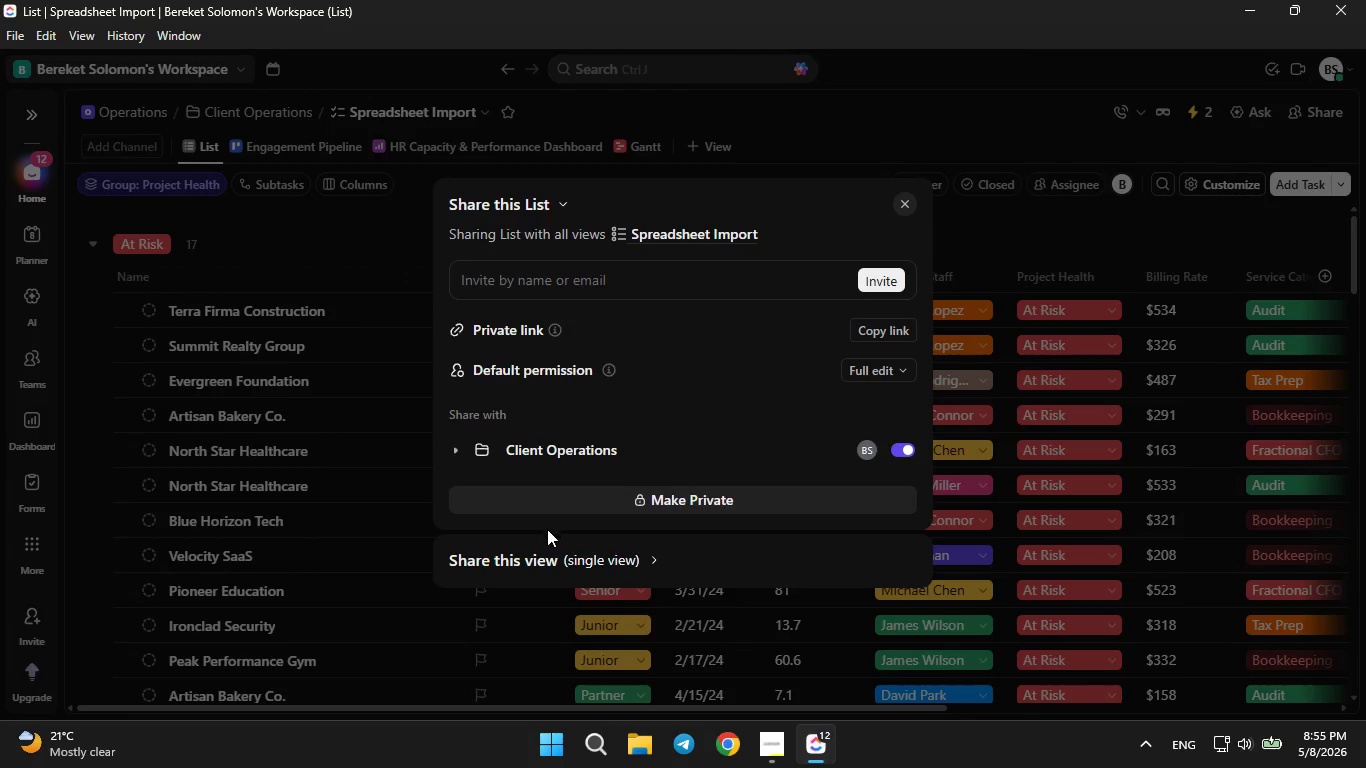 
left_click([536, 555])
 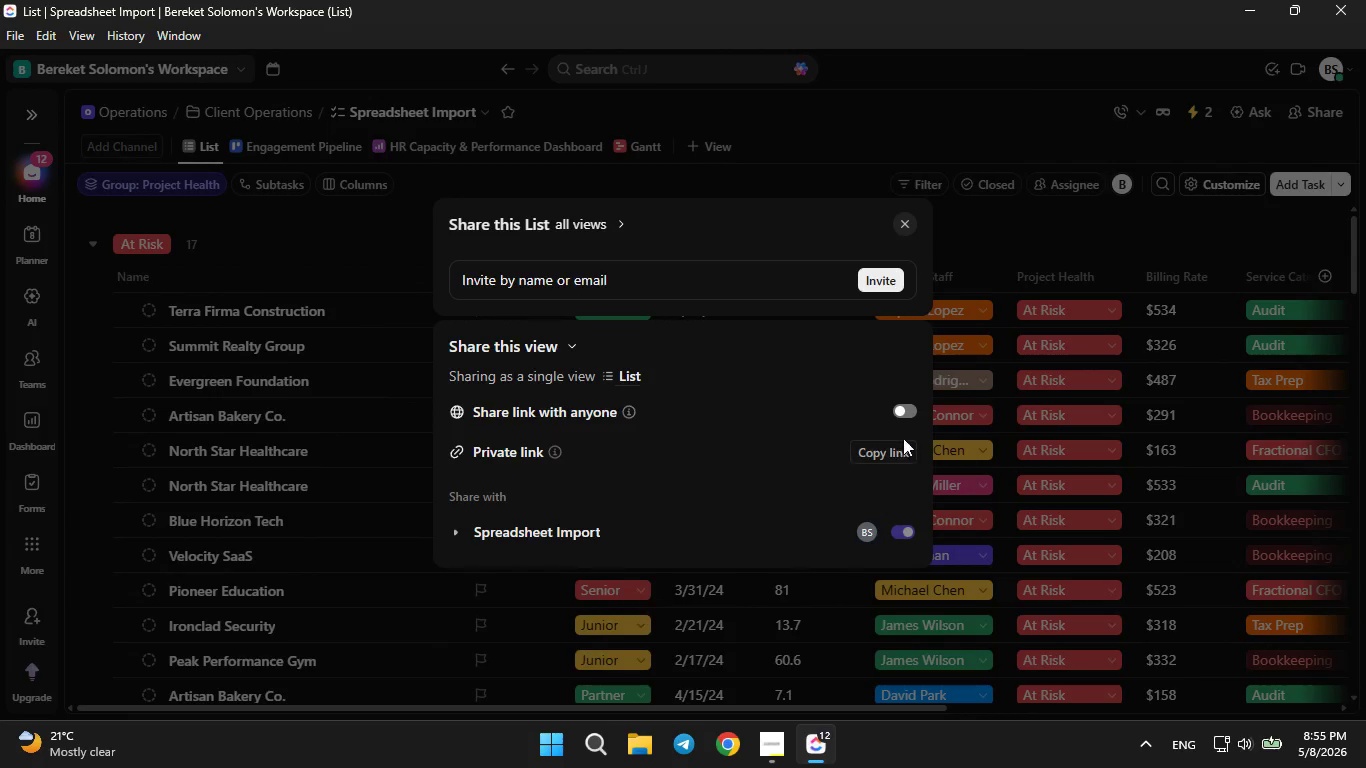 
left_click([900, 415])
 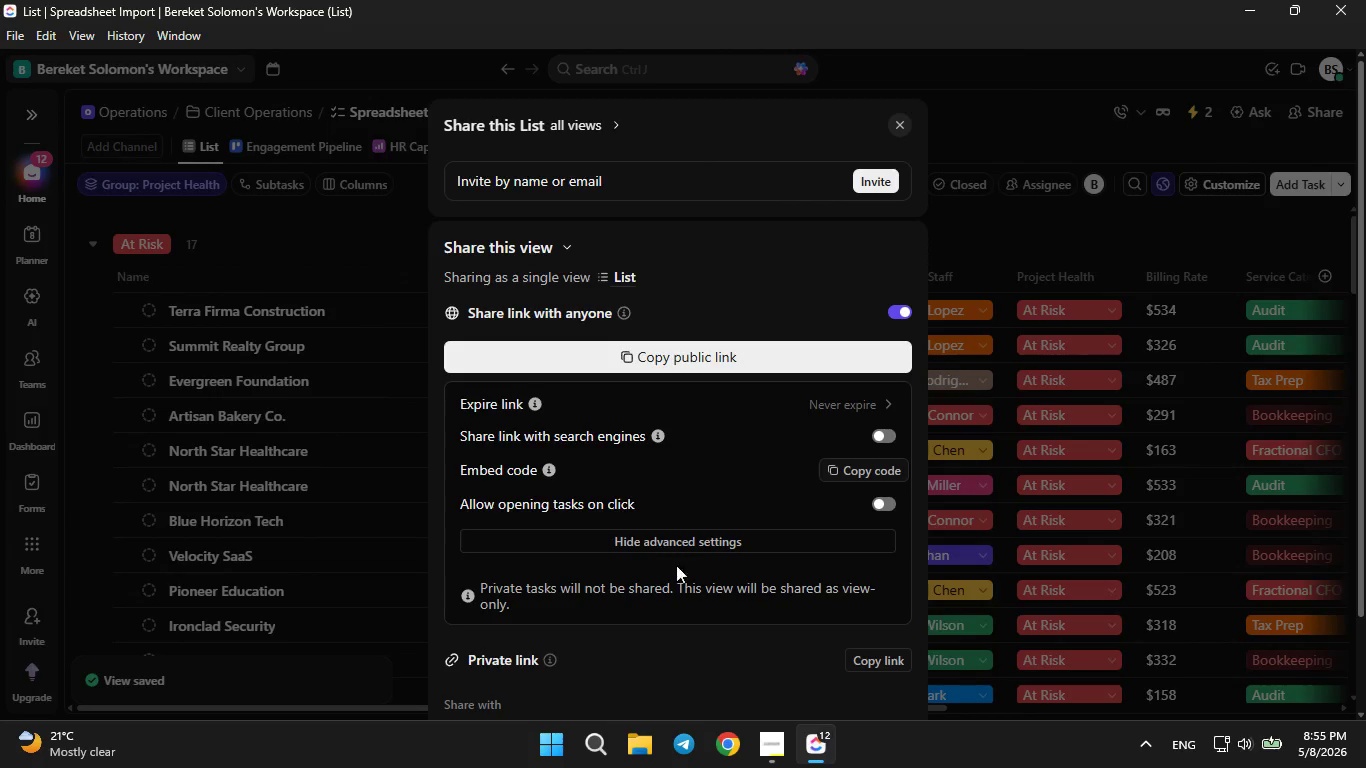 
left_click([703, 359])
 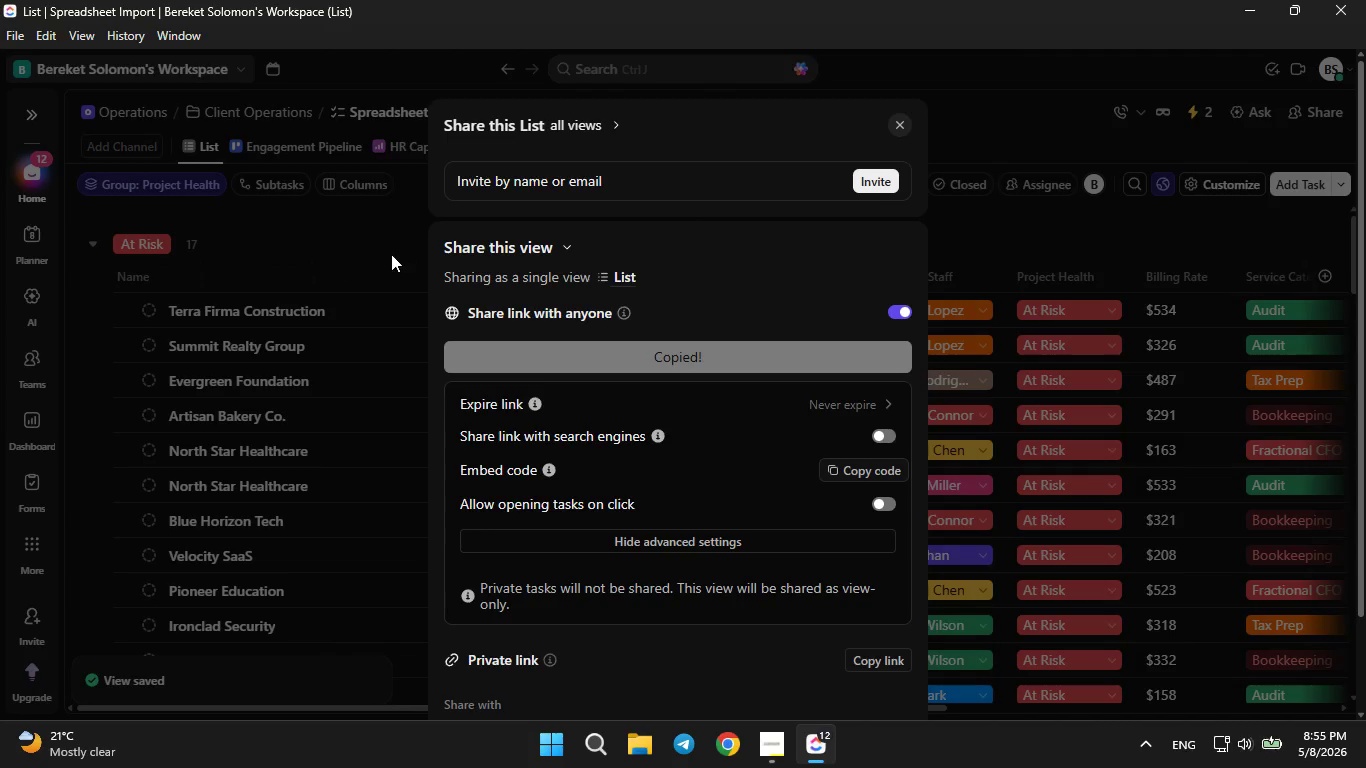 
left_click([377, 248])
 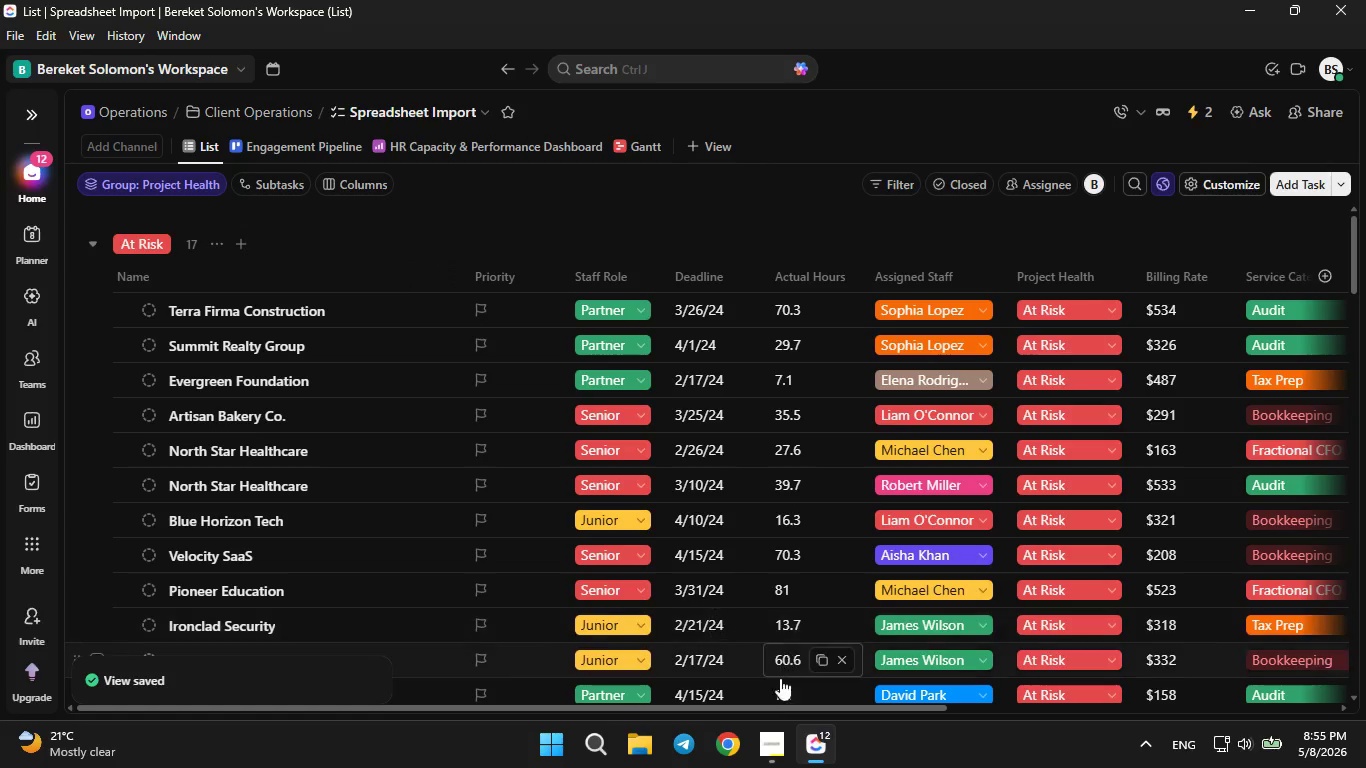 
left_click([770, 740])